 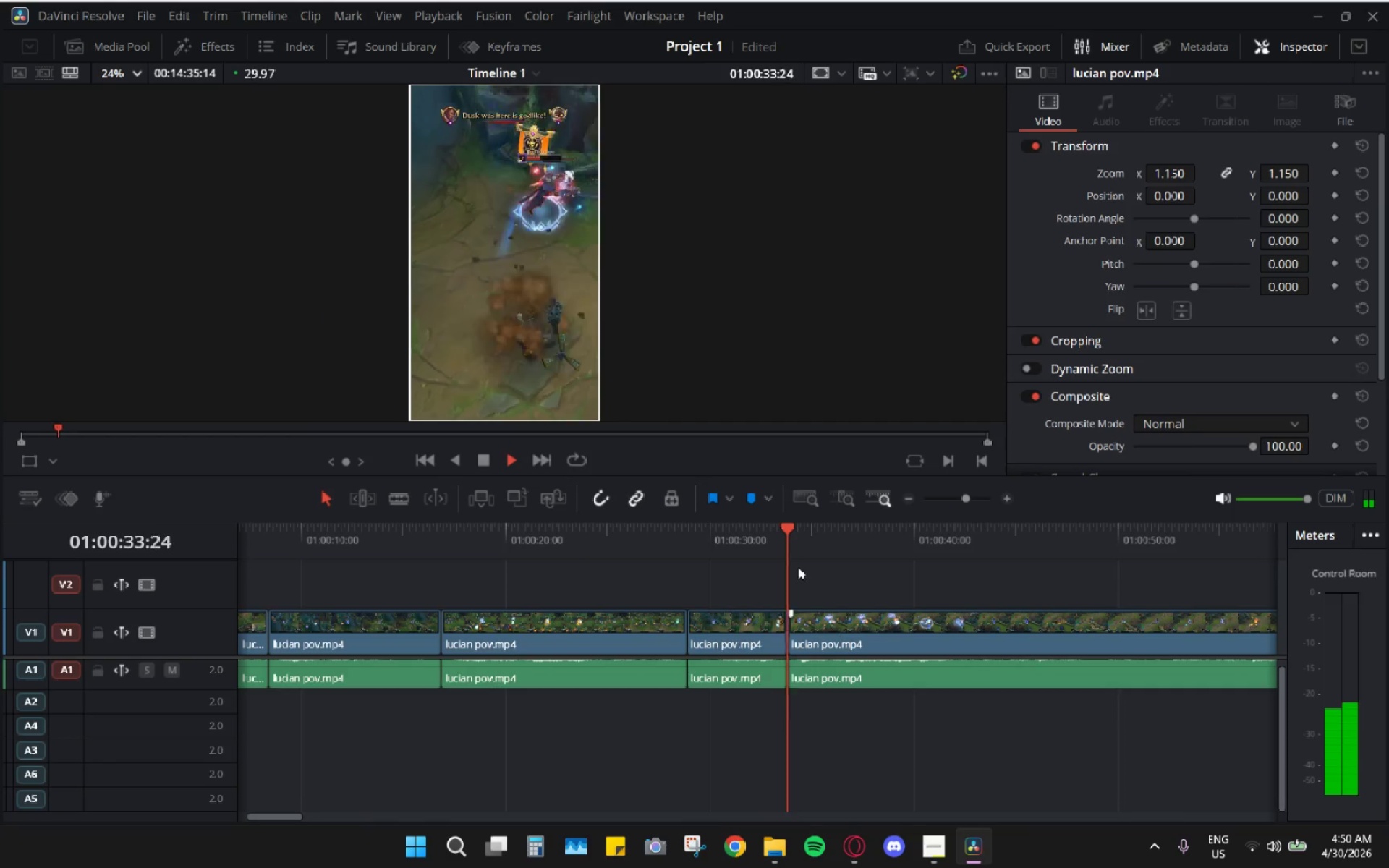 
hold_key(key=AltLeft, duration=0.52)
scroll: coordinate [797, 634], scroll_direction: down, amount: 2.0
 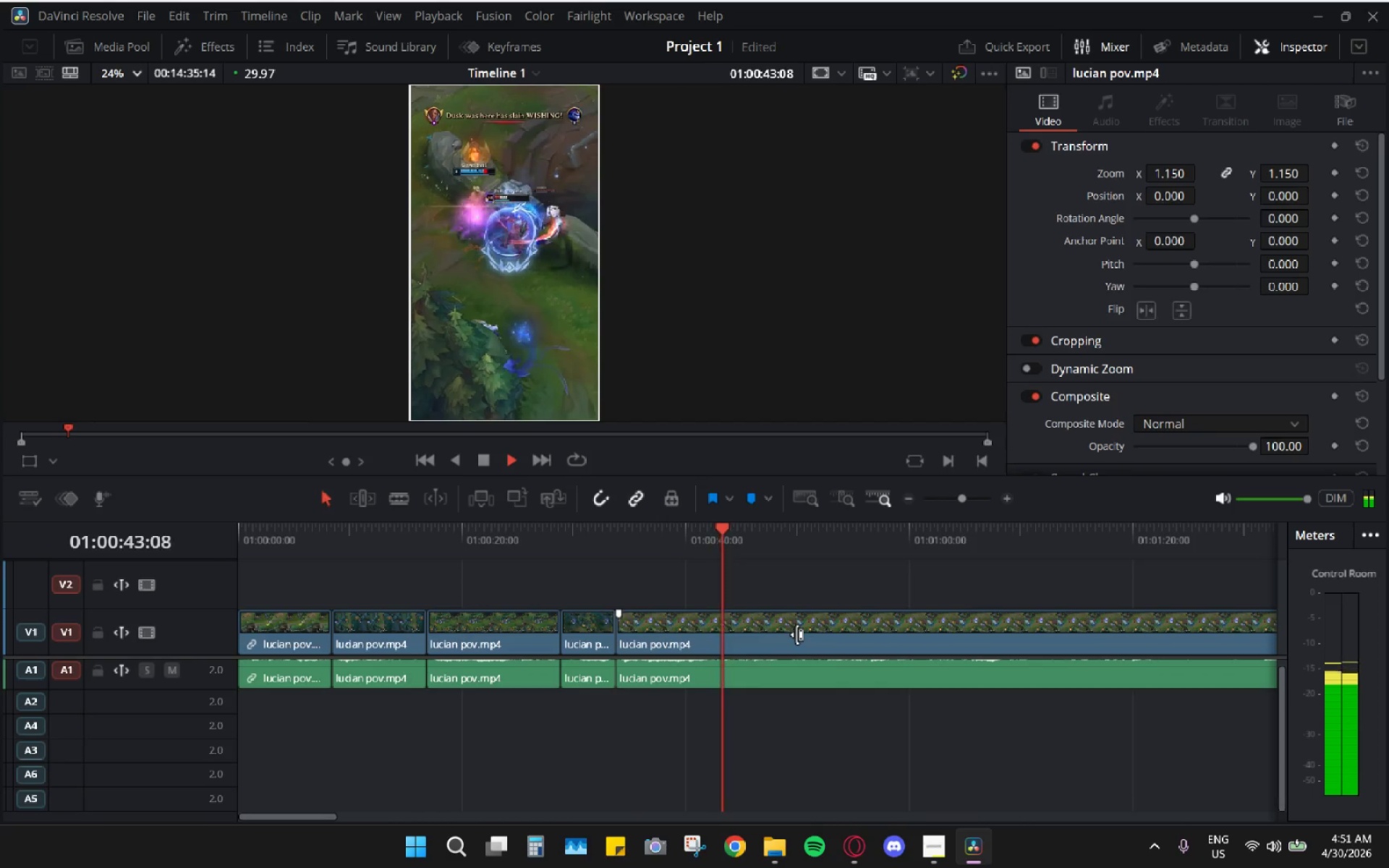 
wait(12.06)
 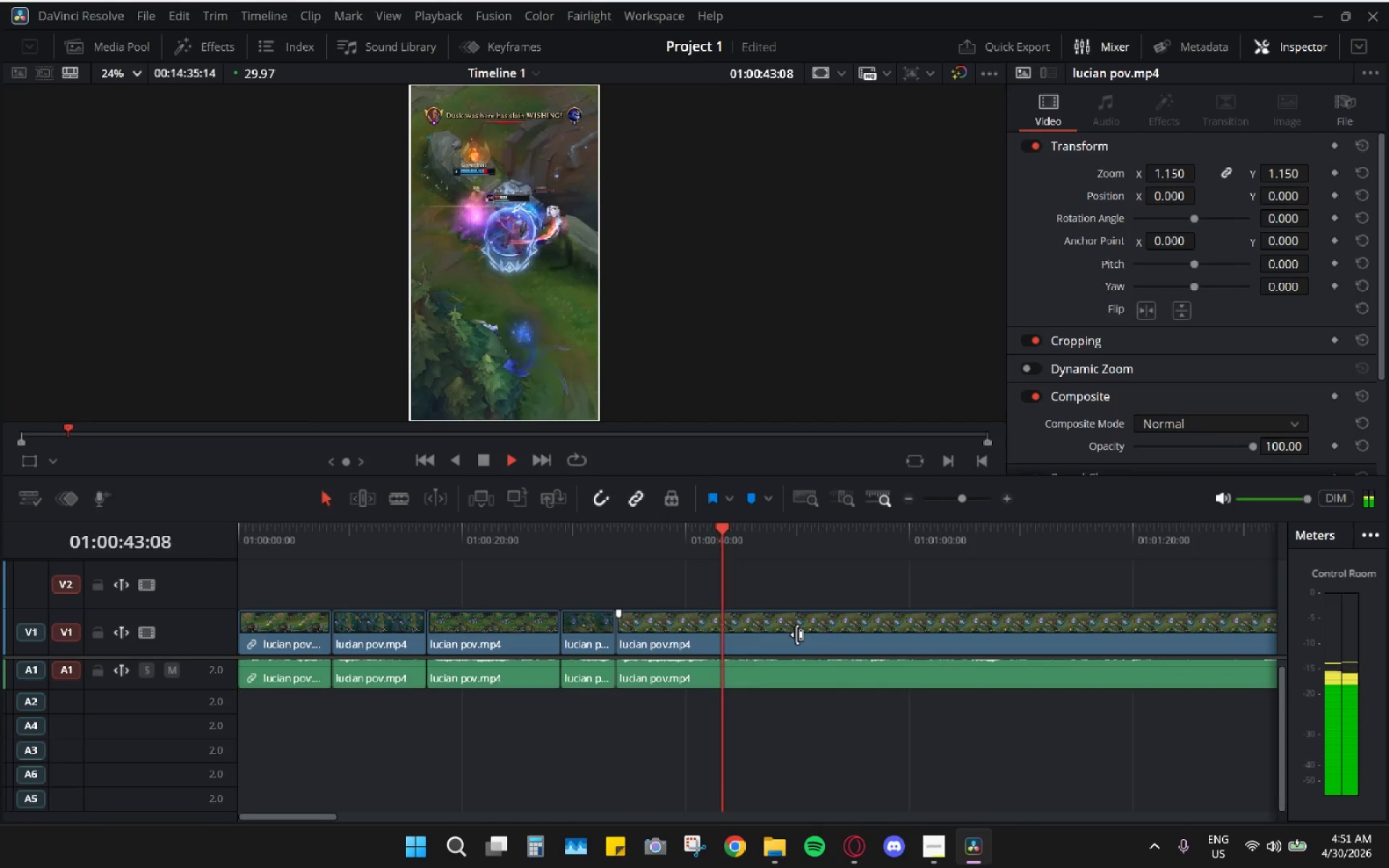 
key(Space)
 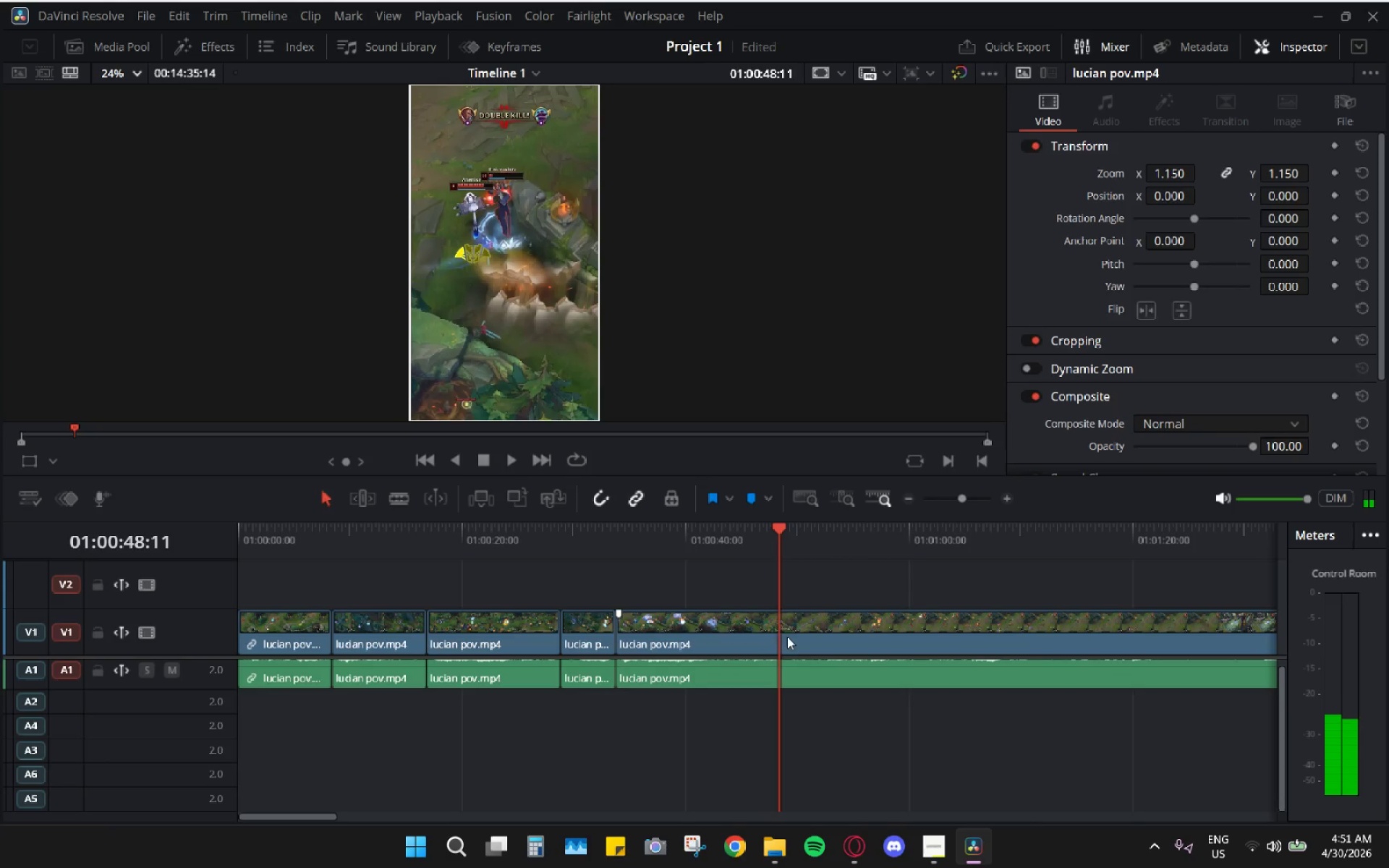 
key(C)
 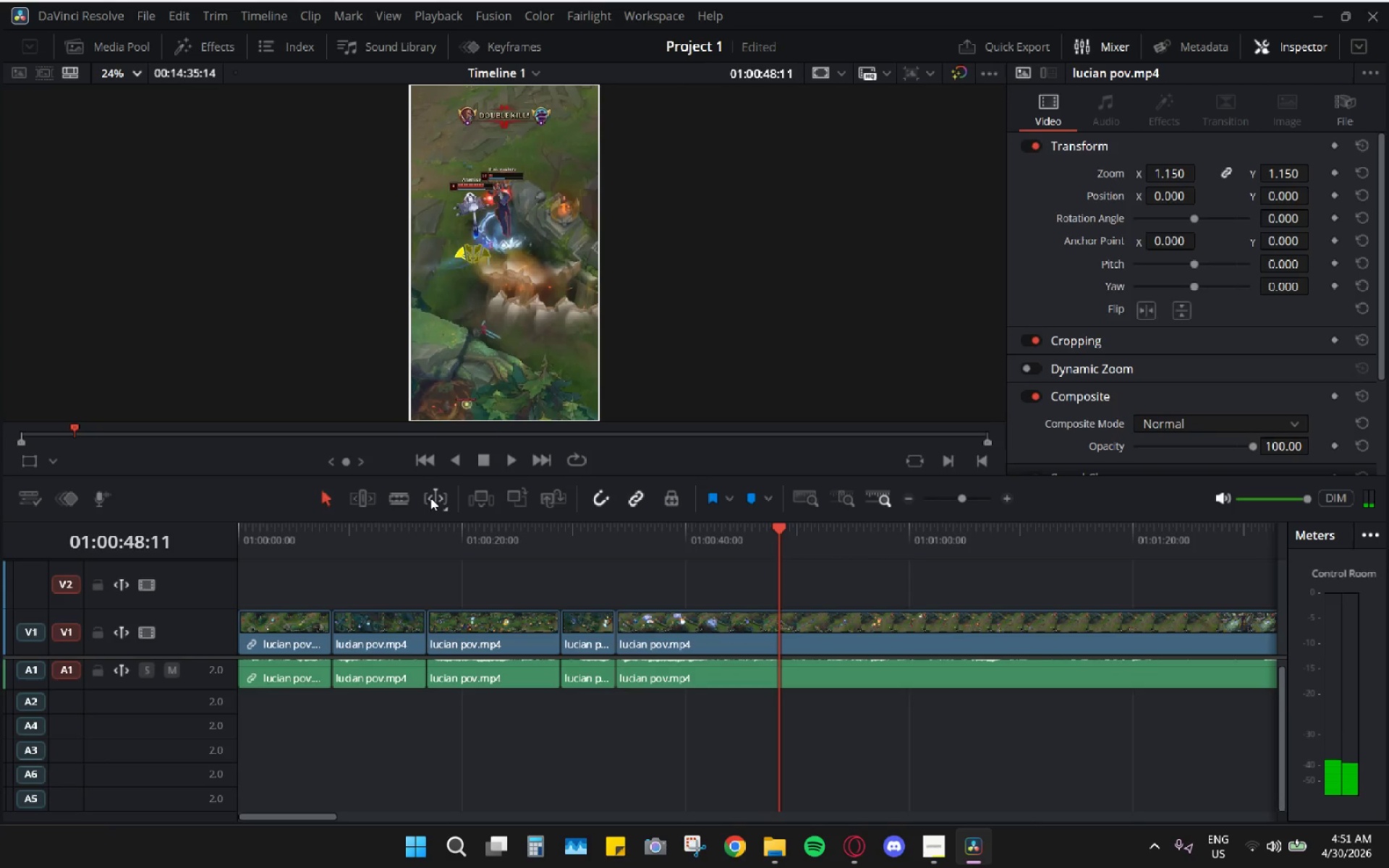 
left_click([401, 498])
 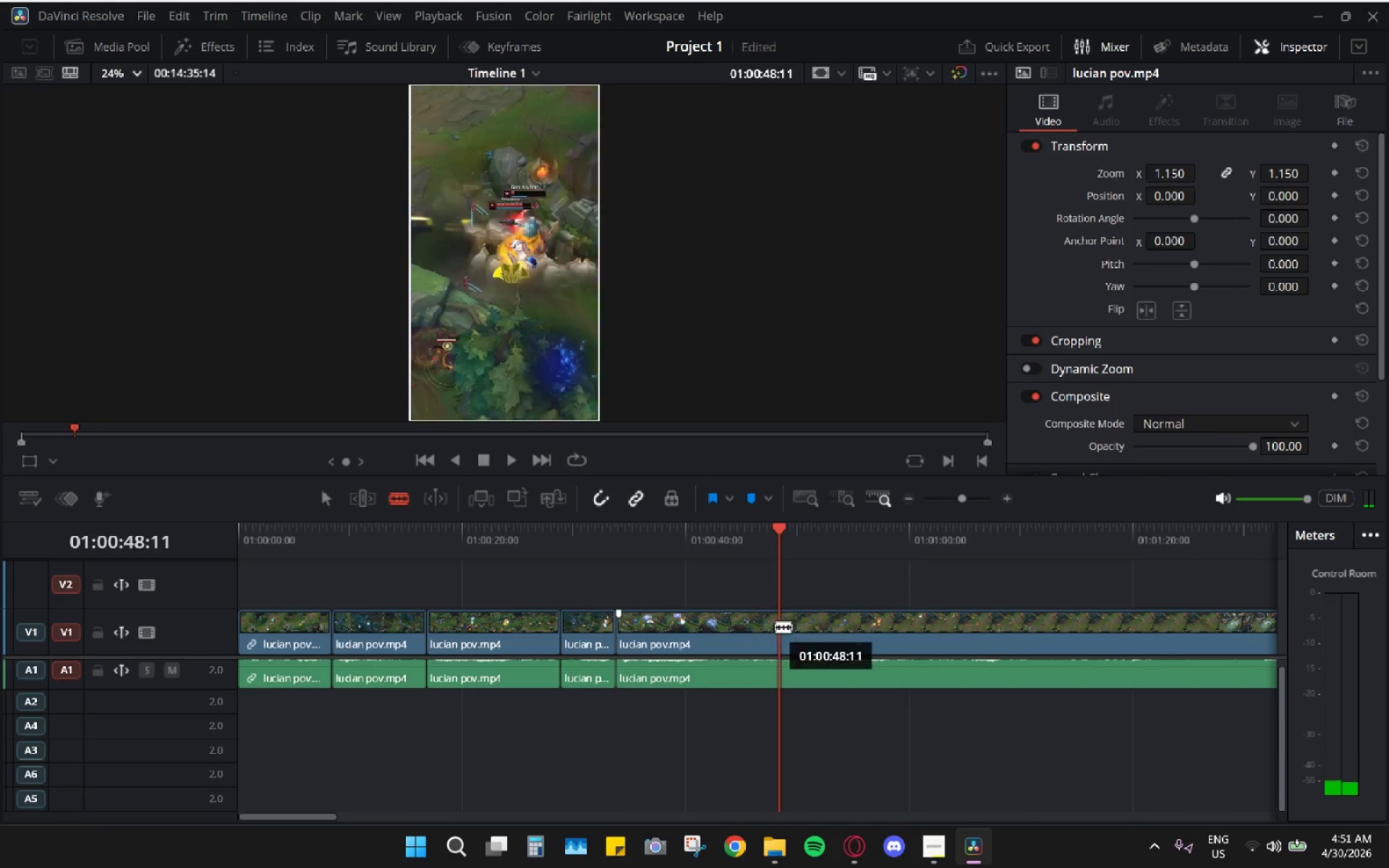 
left_click([775, 626])
 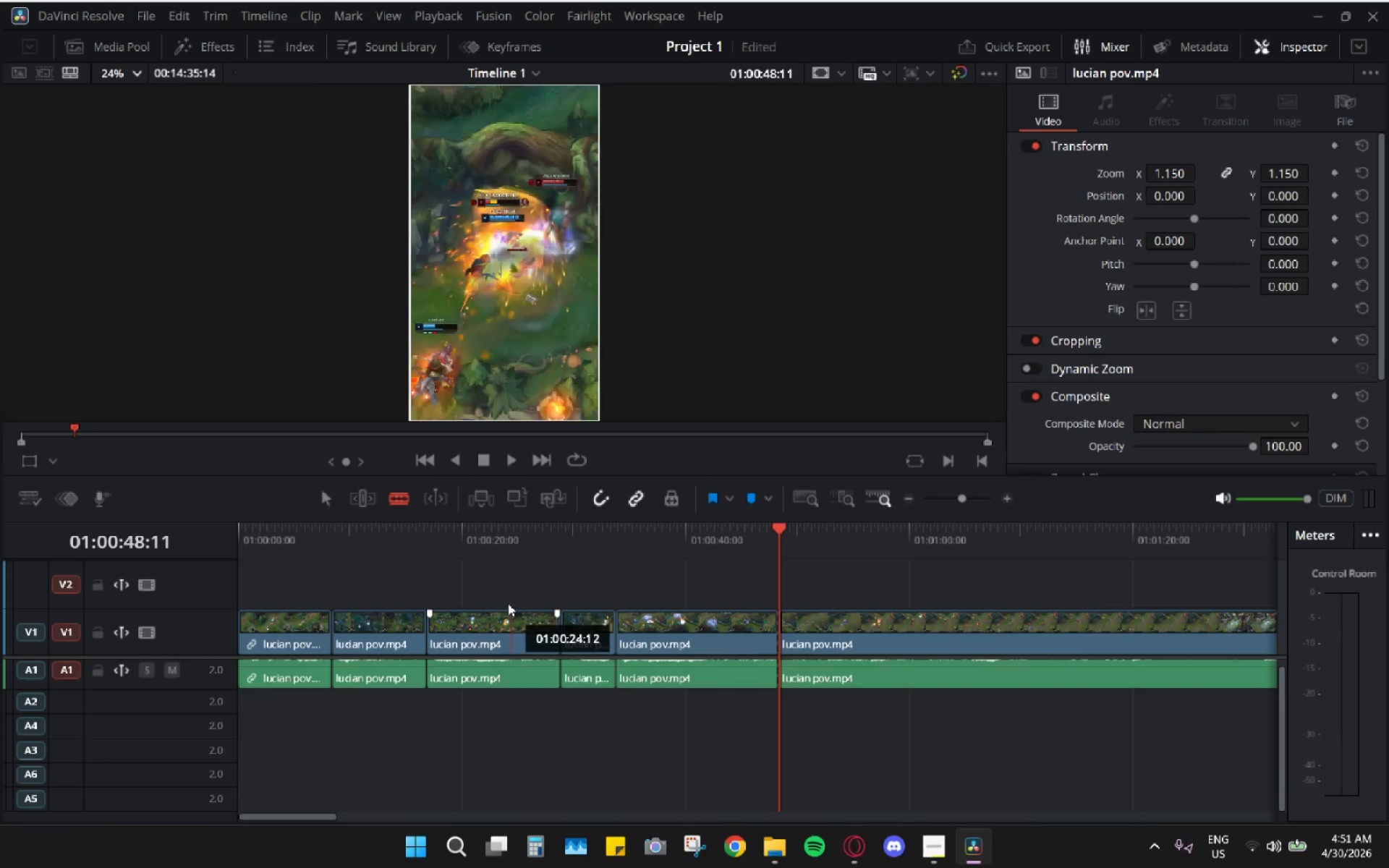 
key(V)
 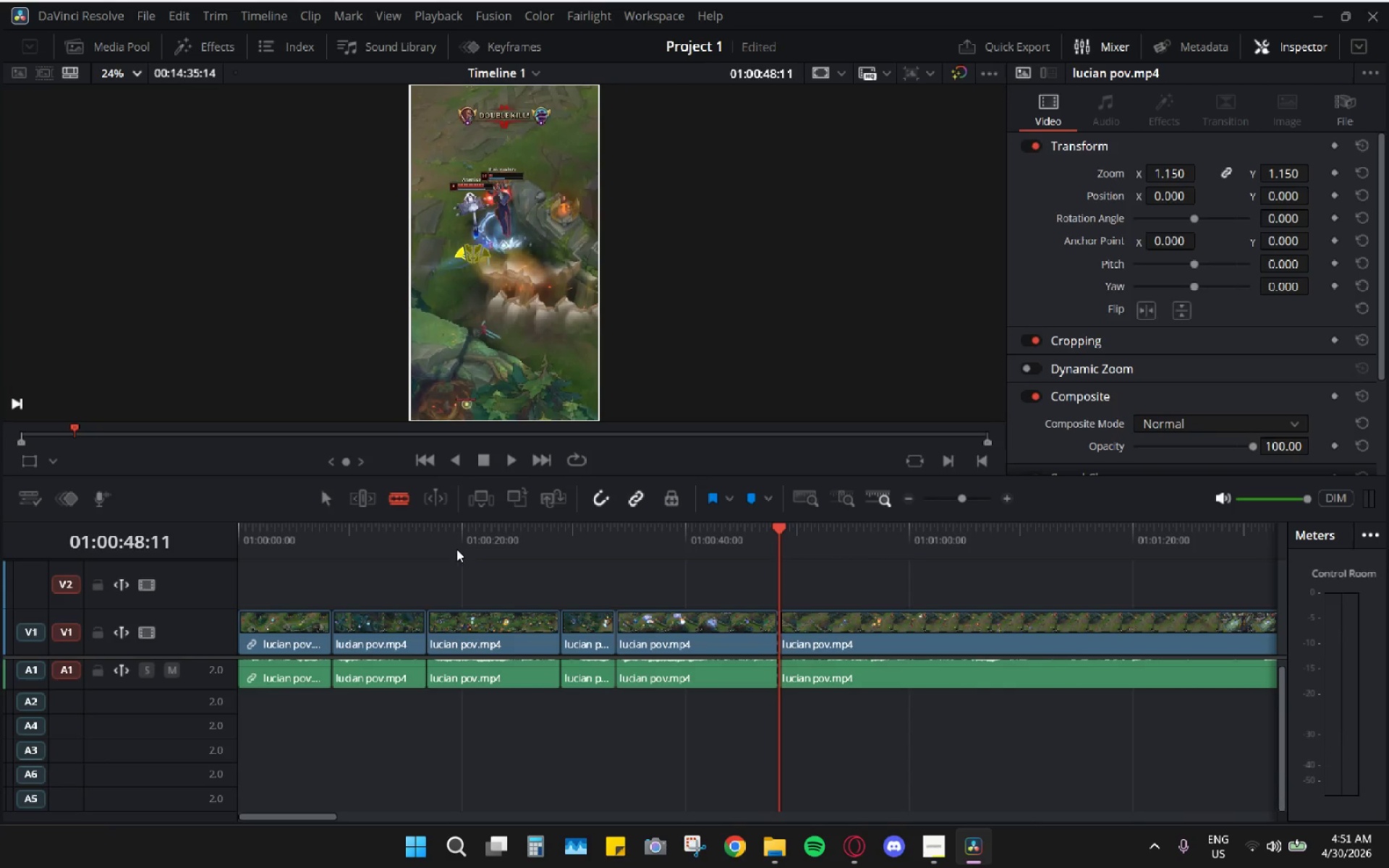 
hold_key(key=AltLeft, duration=0.41)
scroll: coordinate [458, 598], scroll_direction: down, amount: 4.0
 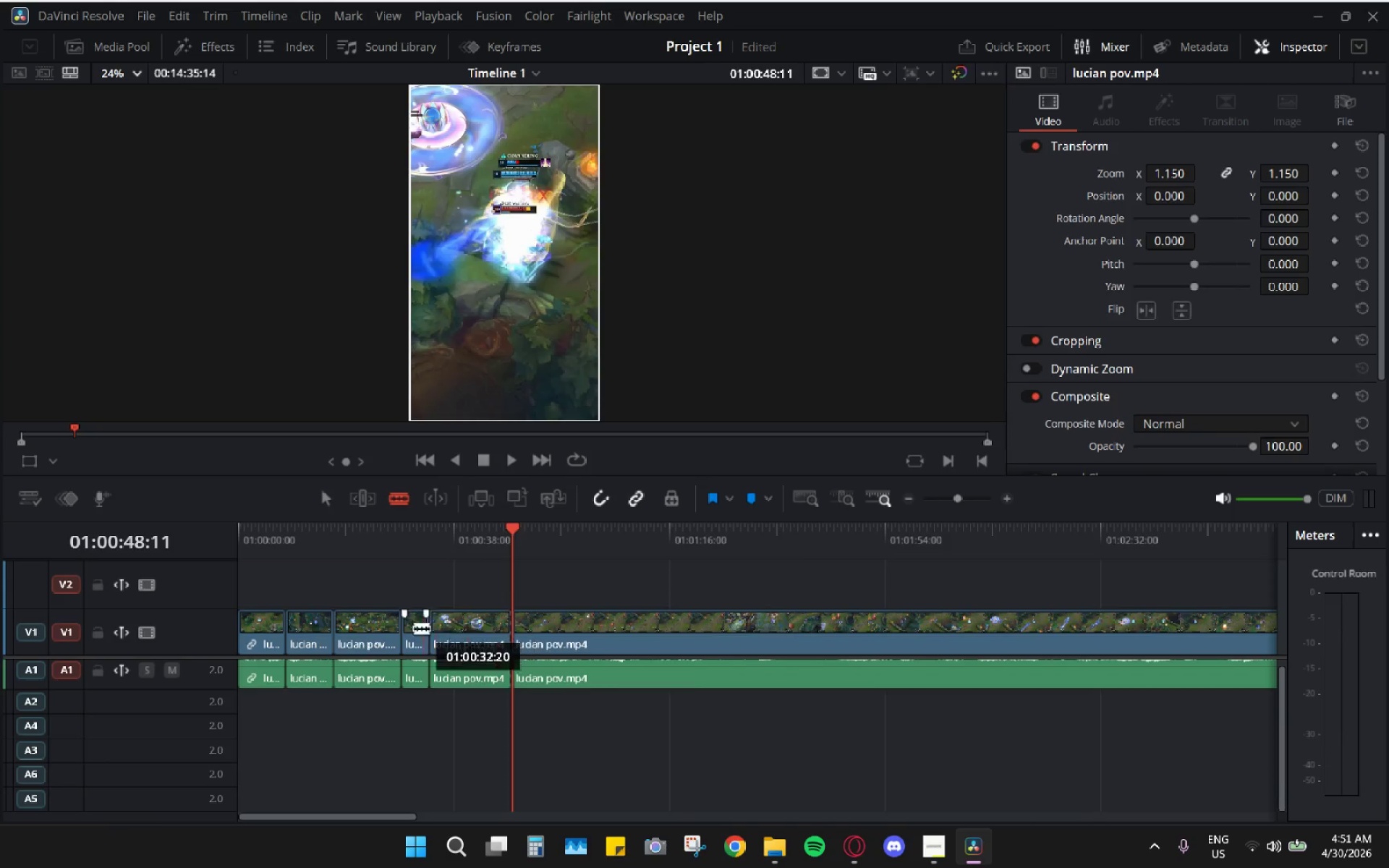 
hold_key(key=AltLeft, duration=0.81)
scroll: coordinate [377, 618], scroll_direction: up, amount: 6.0
 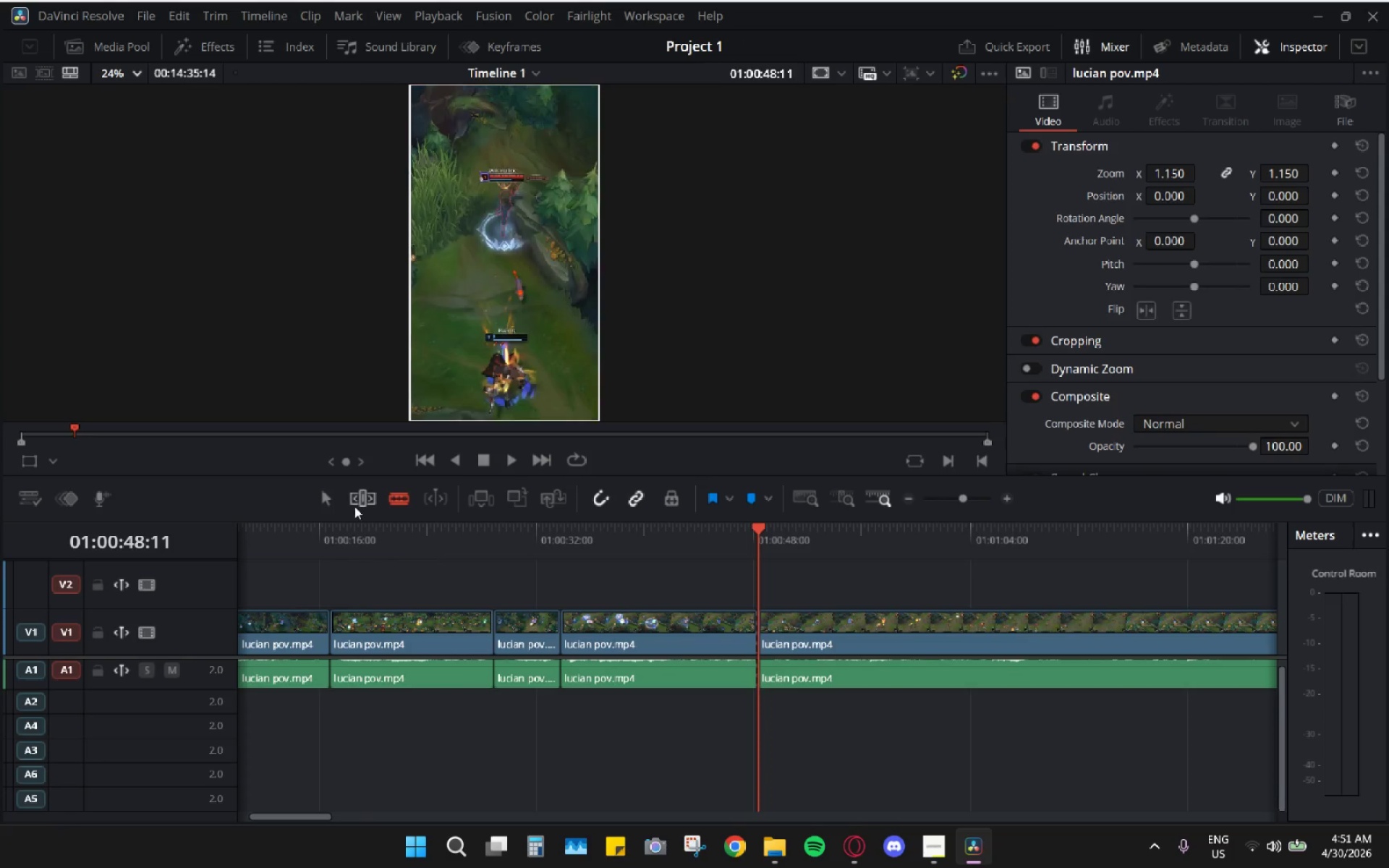 
left_click([328, 501])
 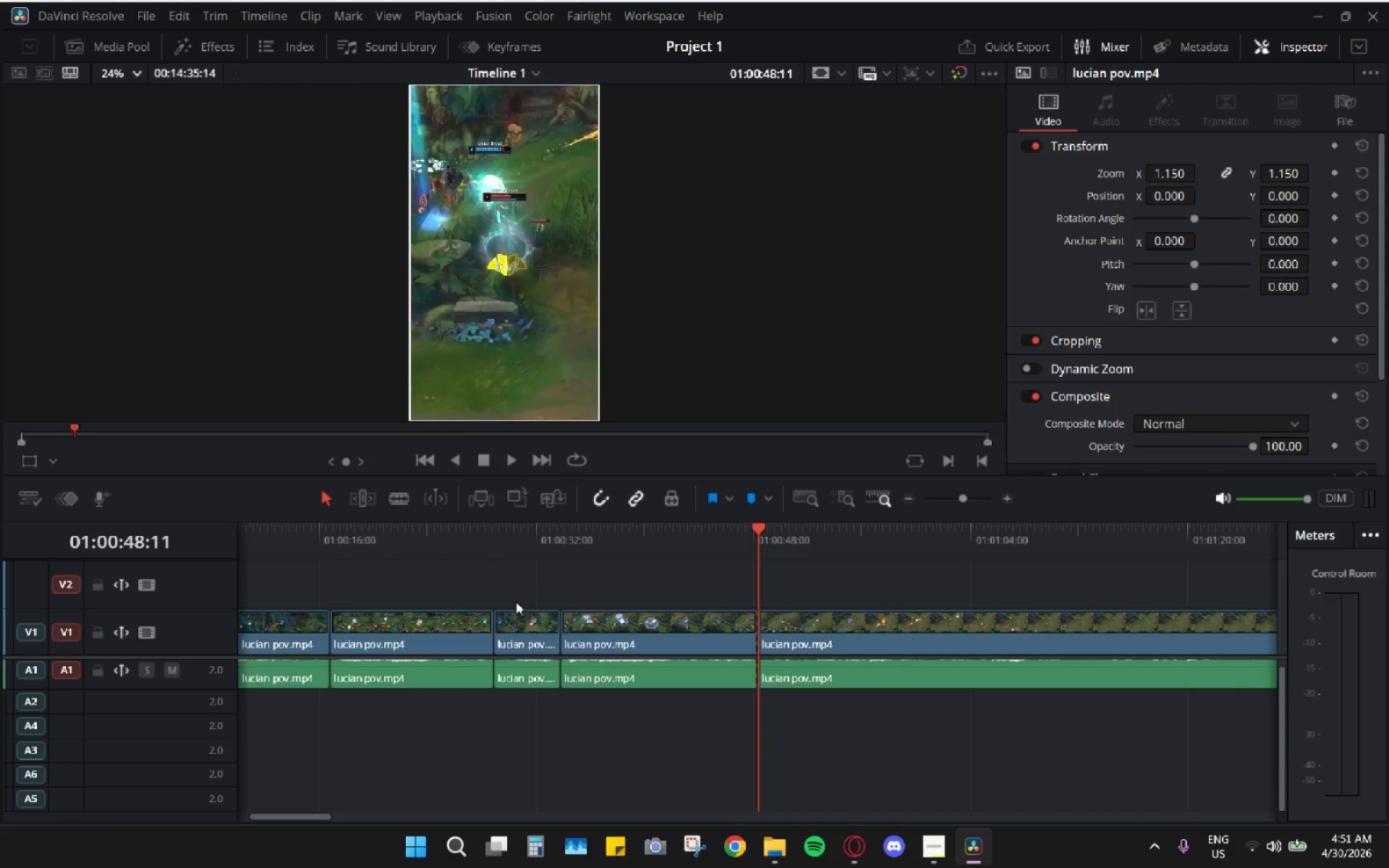 
left_click_drag(start_coordinate=[522, 584], to_coordinate=[526, 697])
 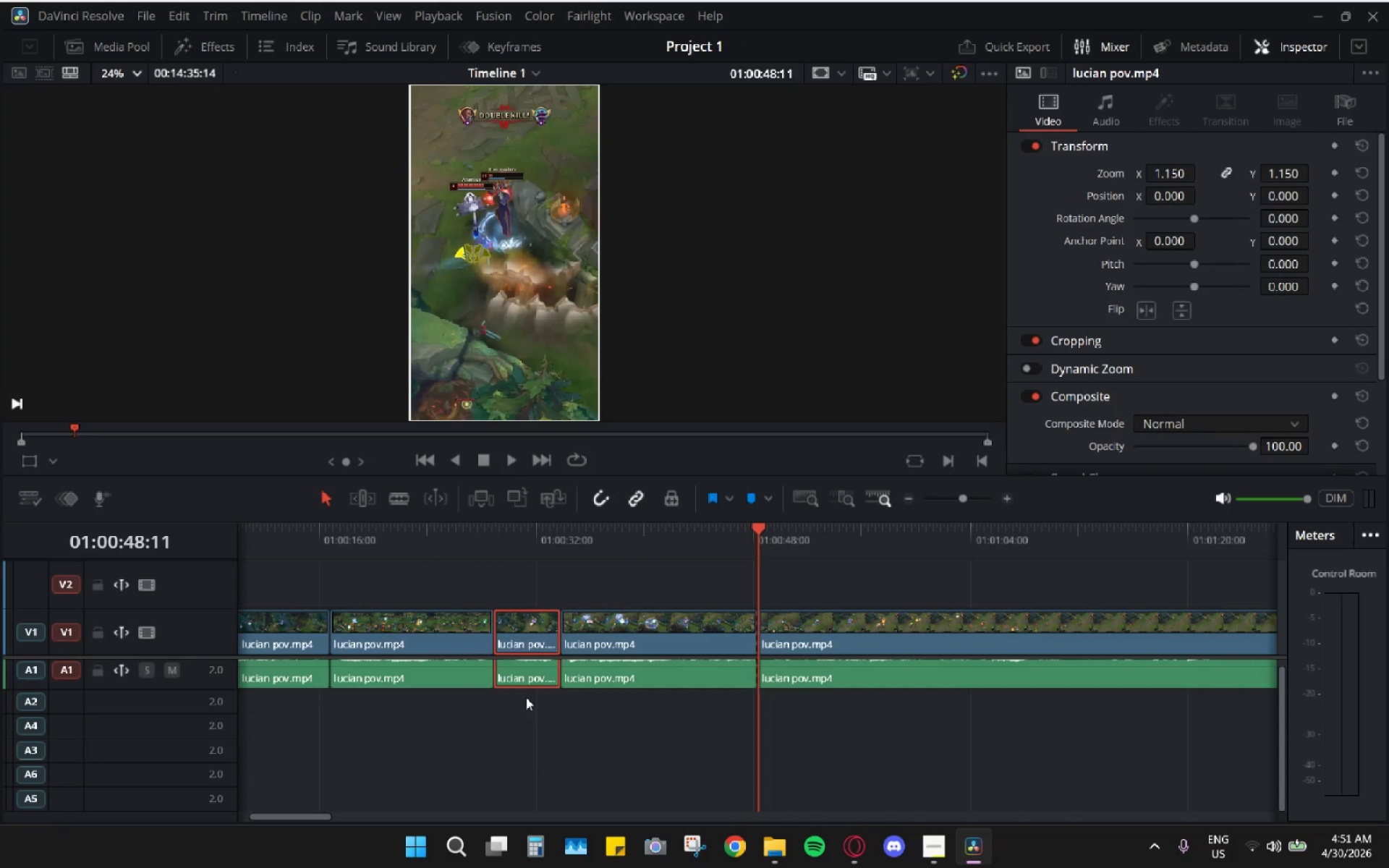 
key(H)
 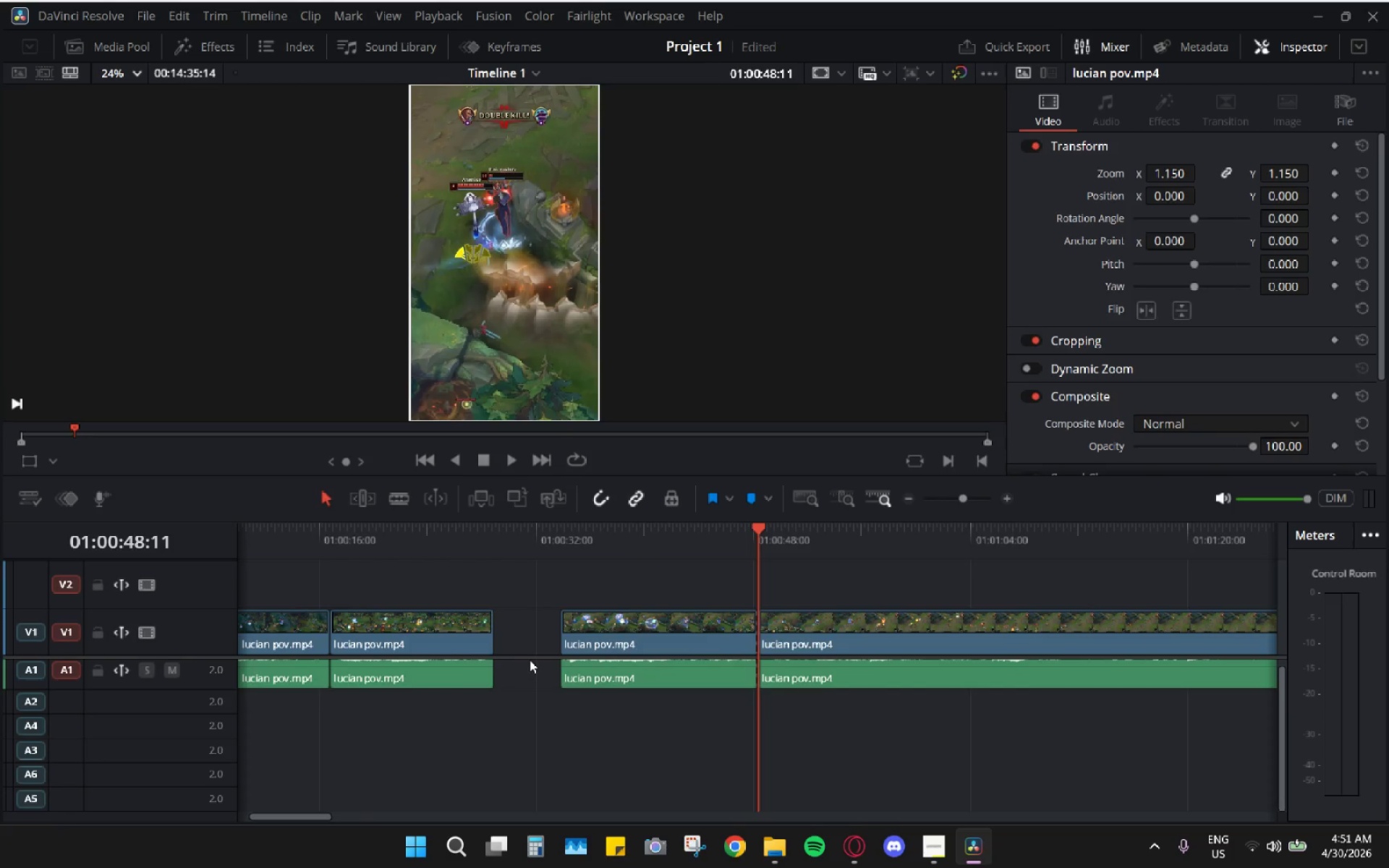 
left_click([530, 660])
 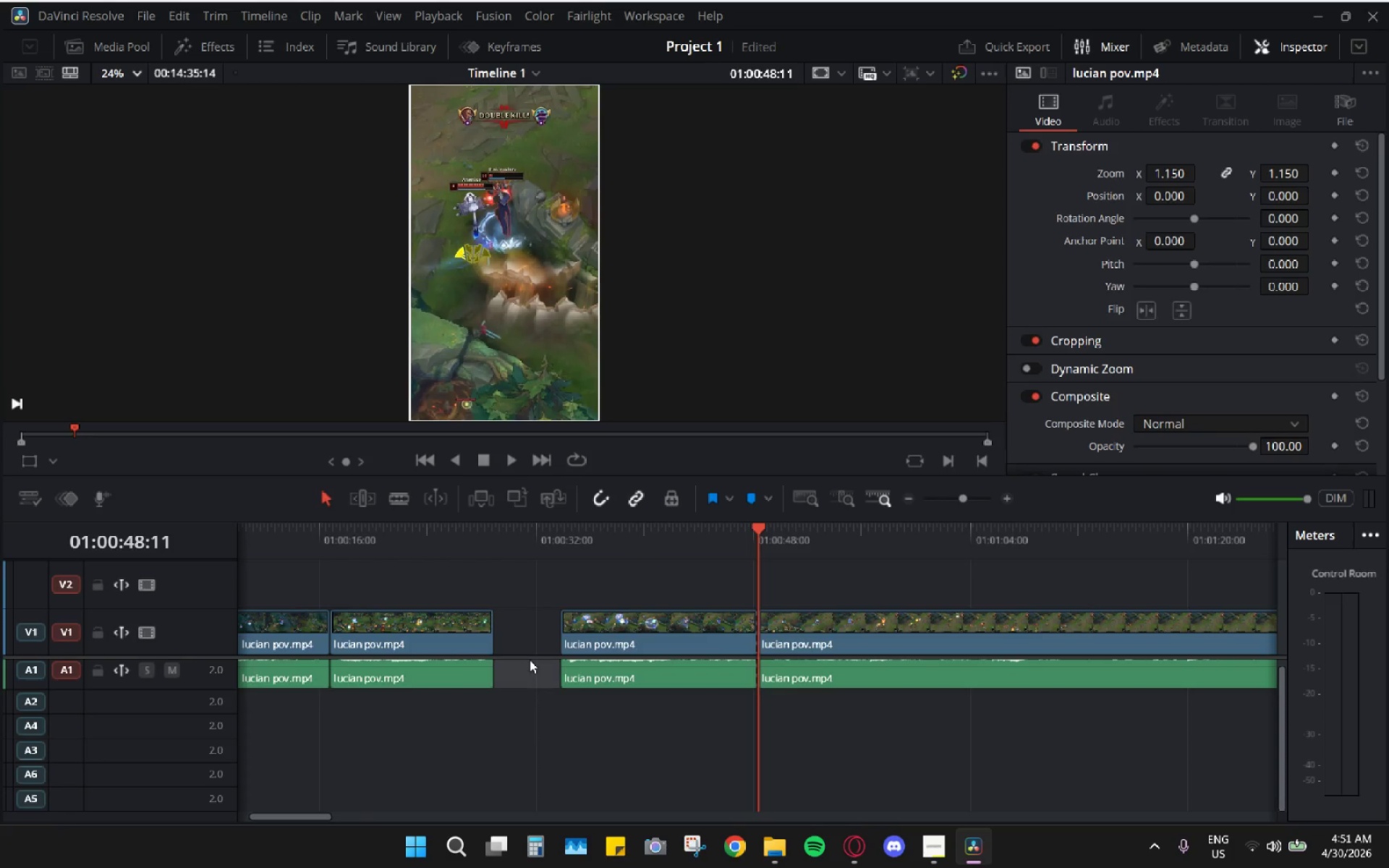 
key(H)
 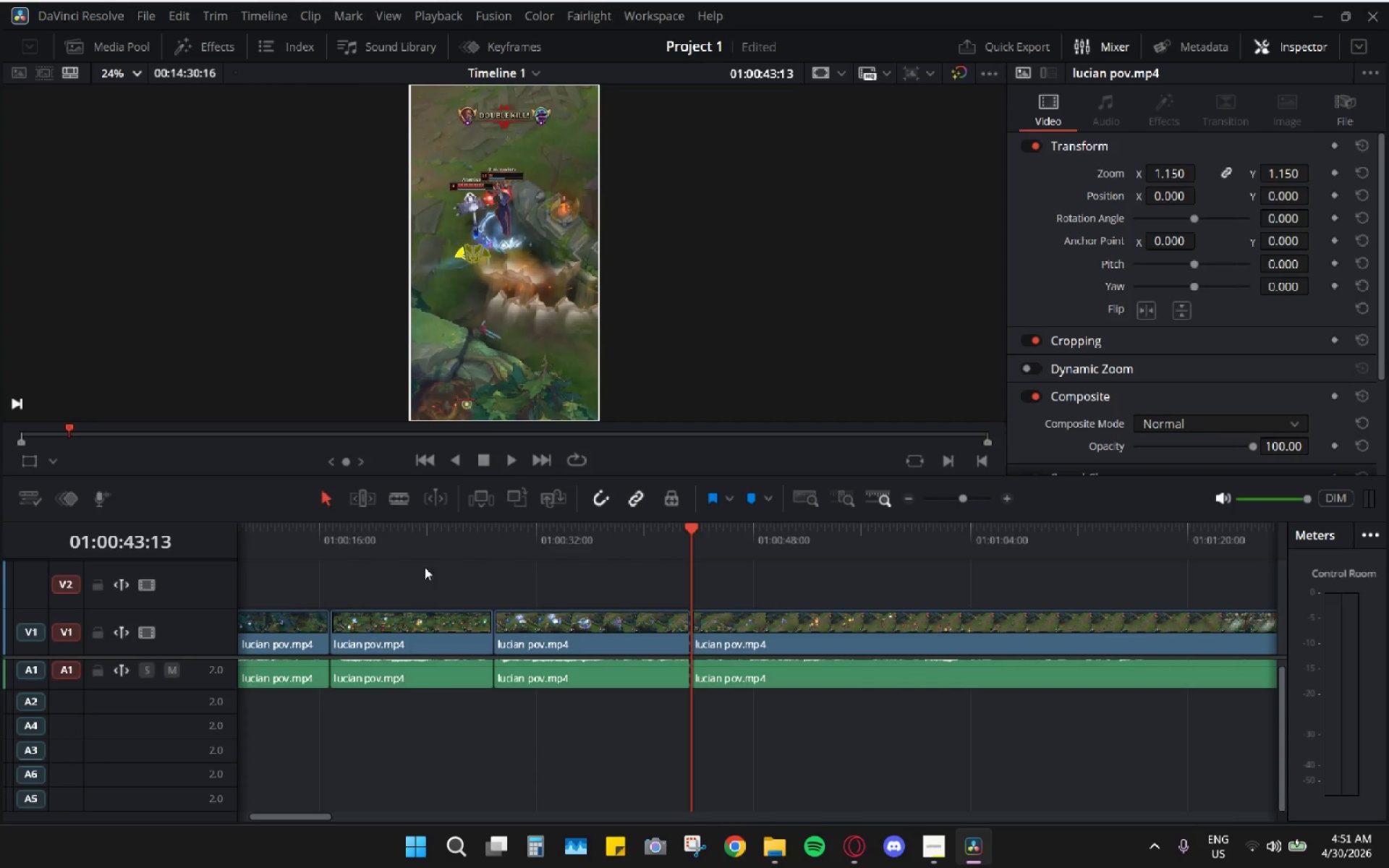 
left_click_drag(start_coordinate=[408, 548], to_coordinate=[229, 557])
 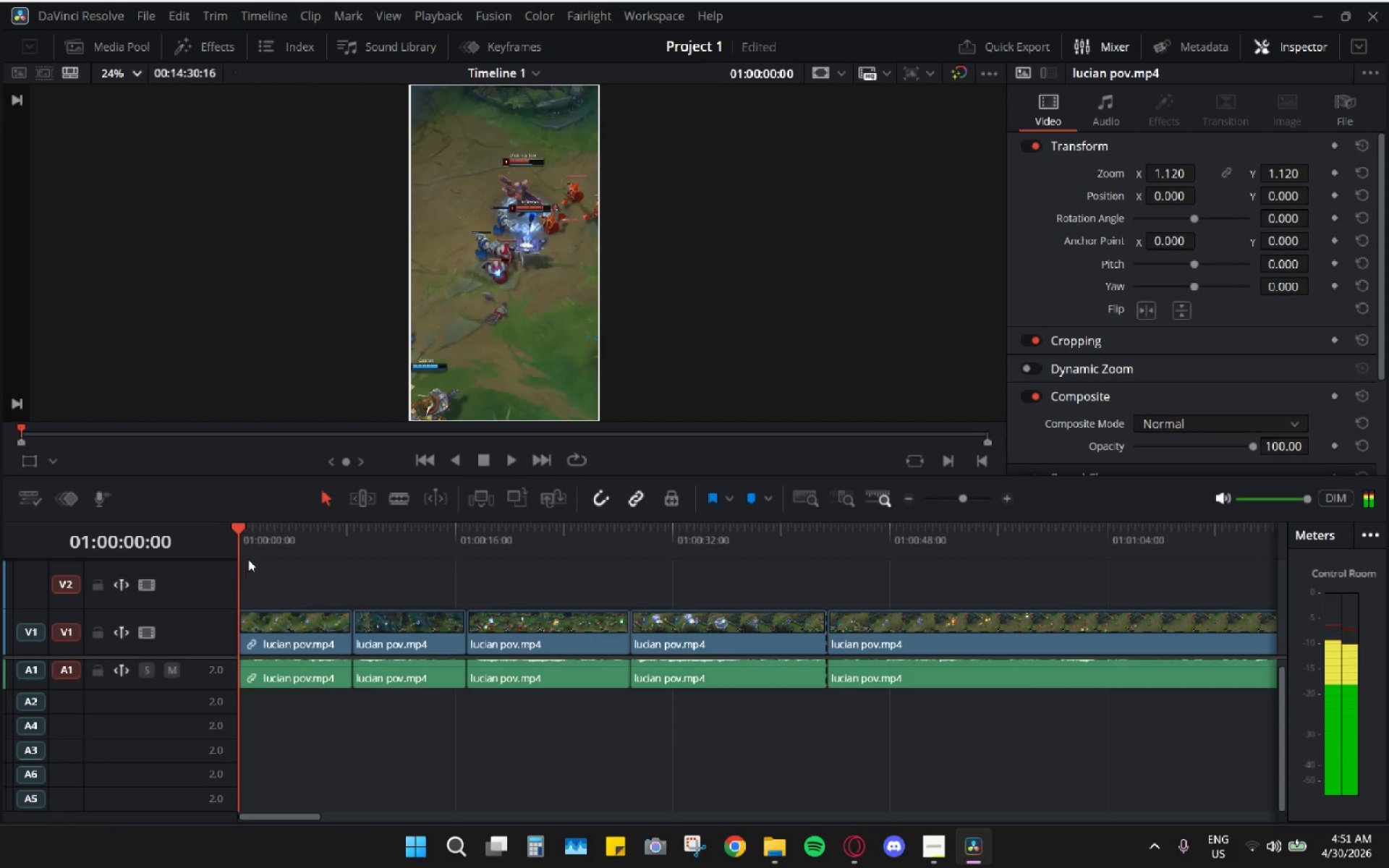 
key(Space)
 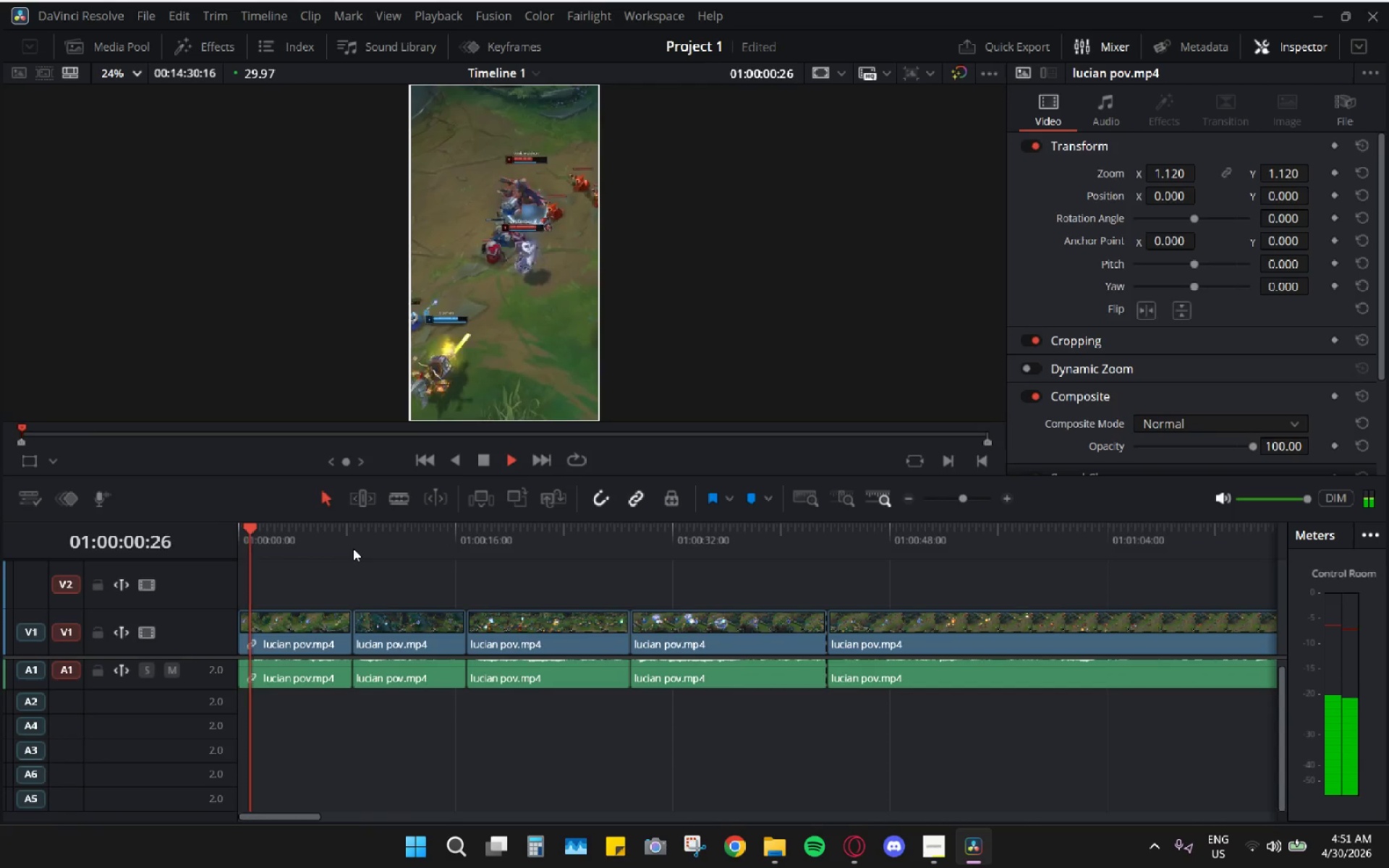 
left_click_drag(start_coordinate=[365, 541], to_coordinate=[397, 542])
 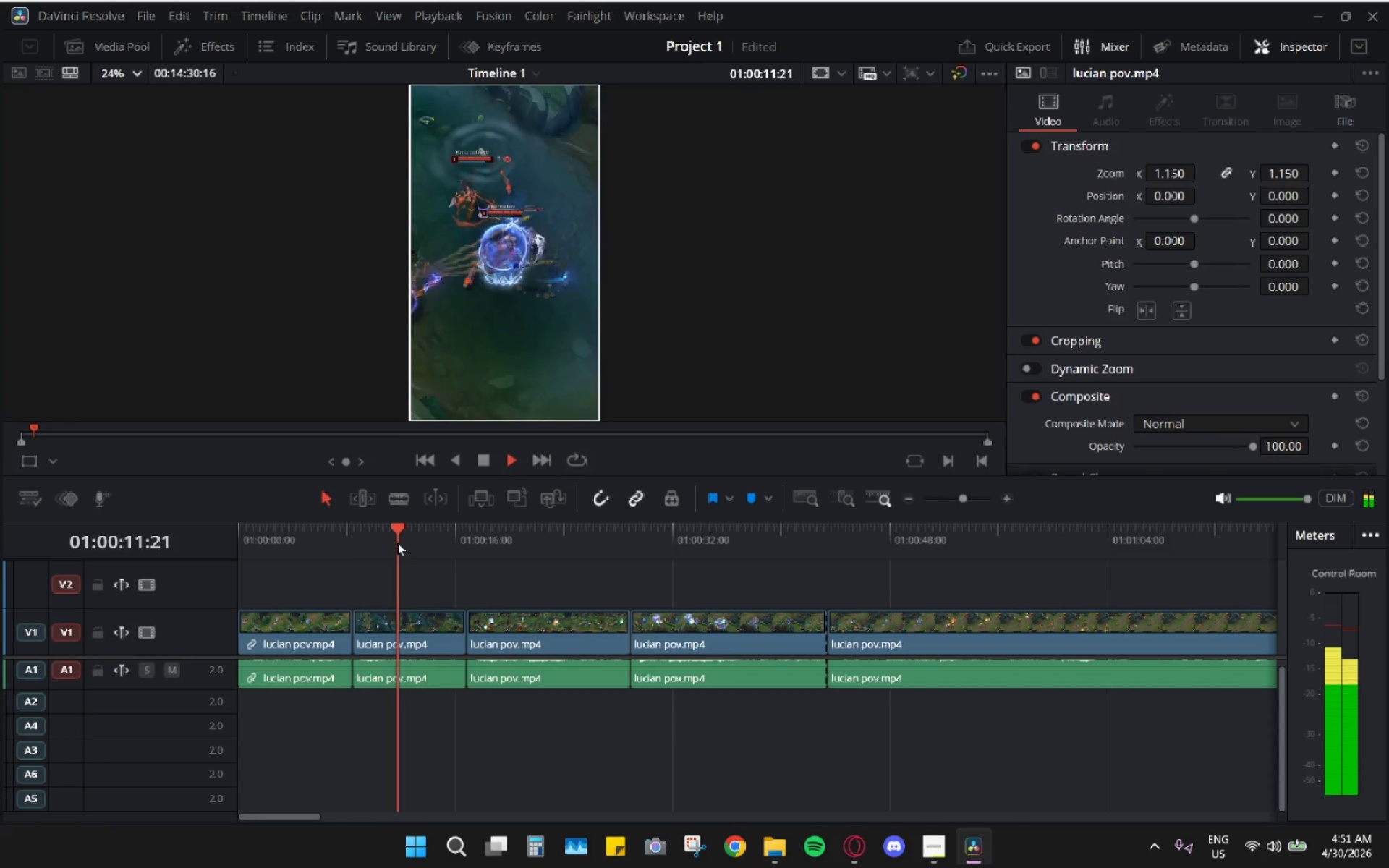 
key(Space)
 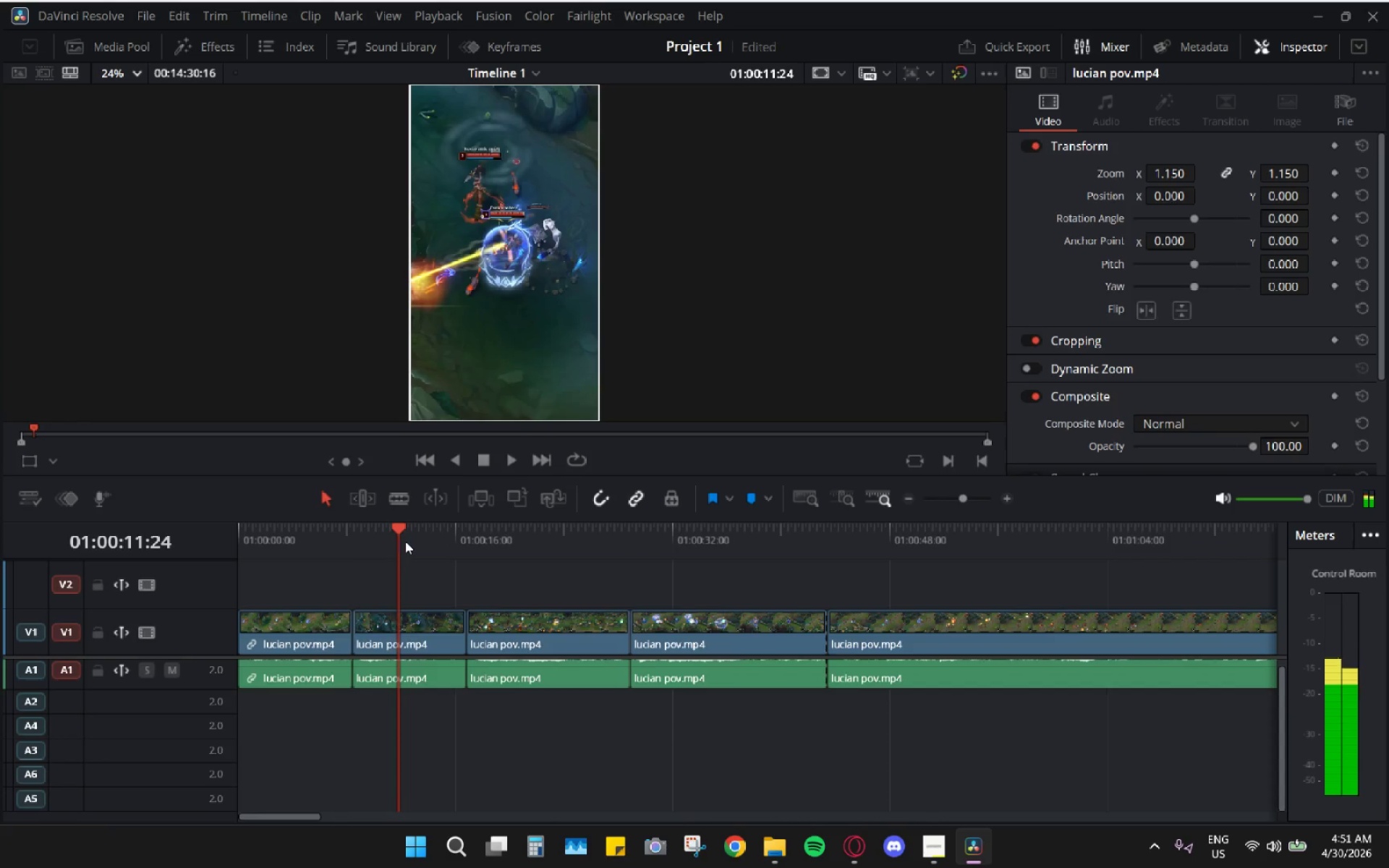 
key(Space)
 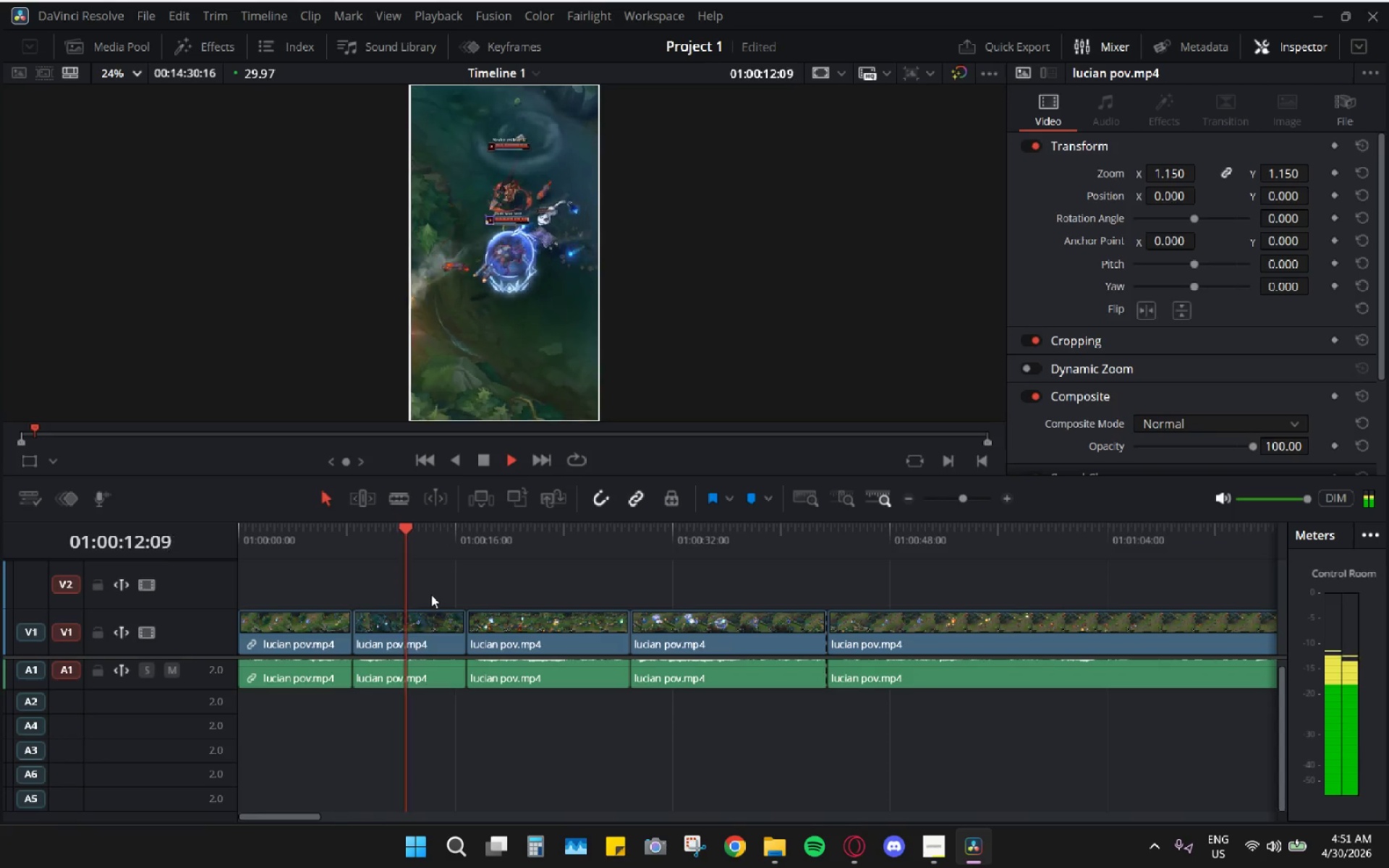 
key(Space)
 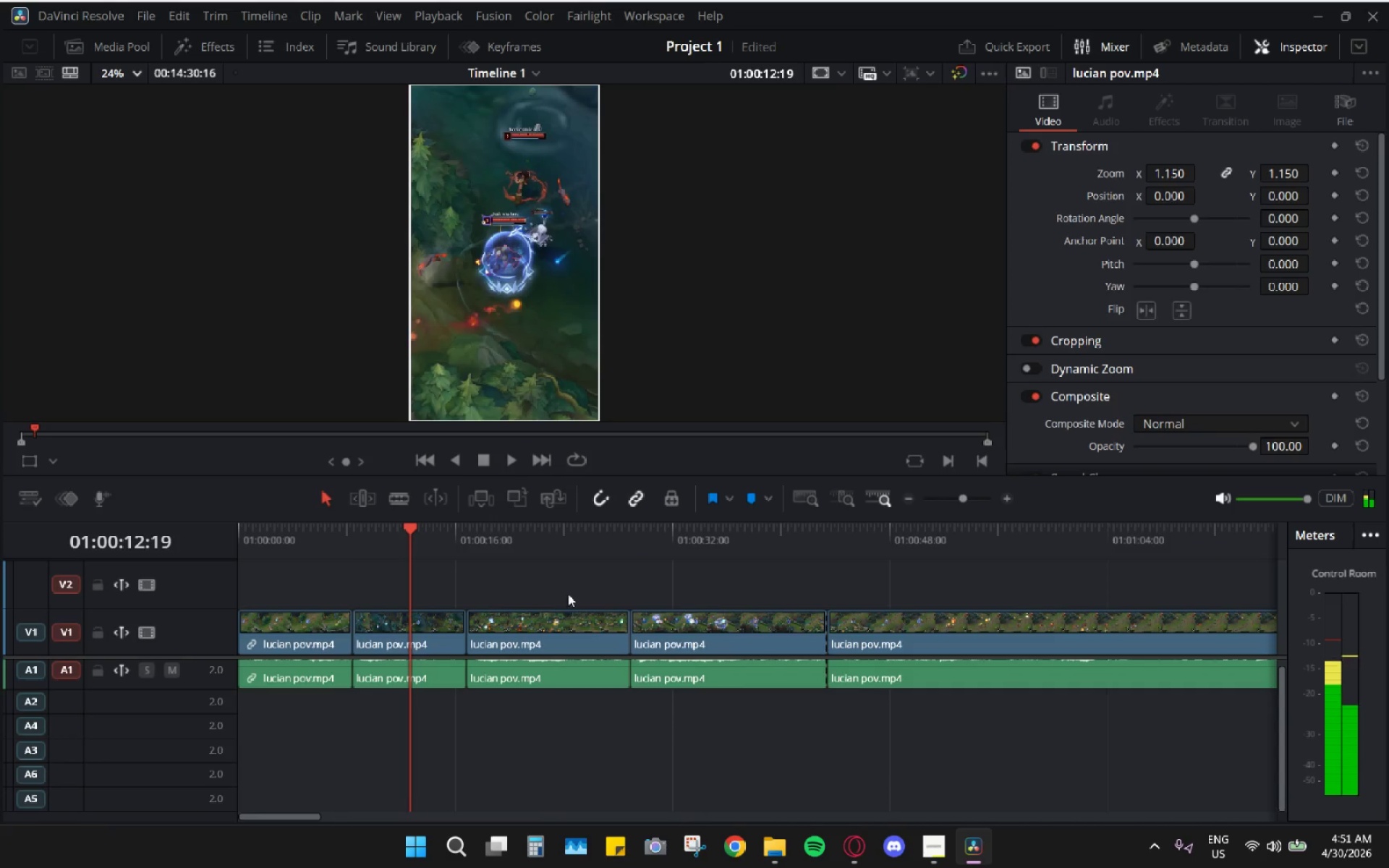 
left_click_drag(start_coordinate=[612, 559], to_coordinate=[701, 552])
 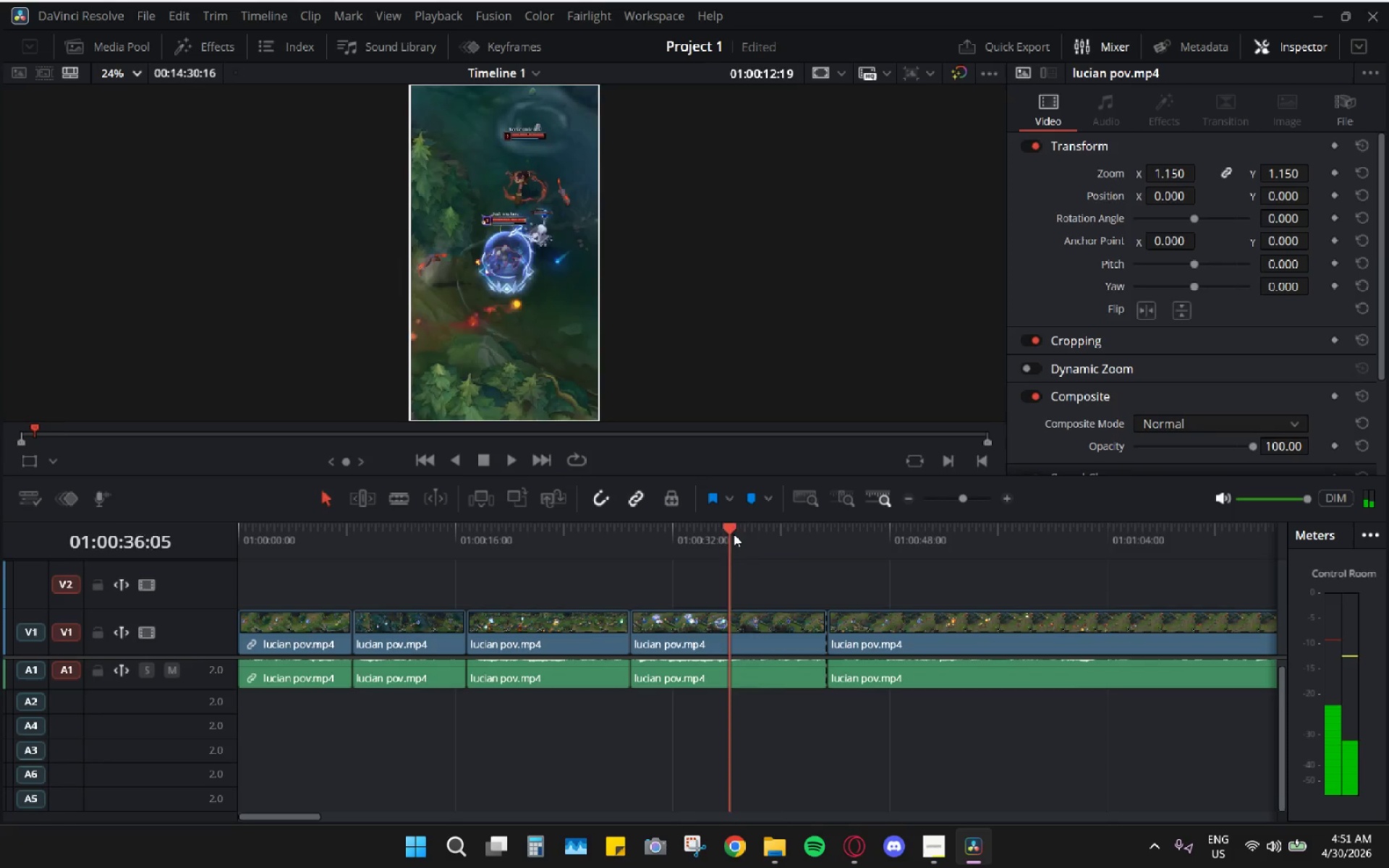 
left_click_drag(start_coordinate=[727, 536], to_coordinate=[475, 527])
 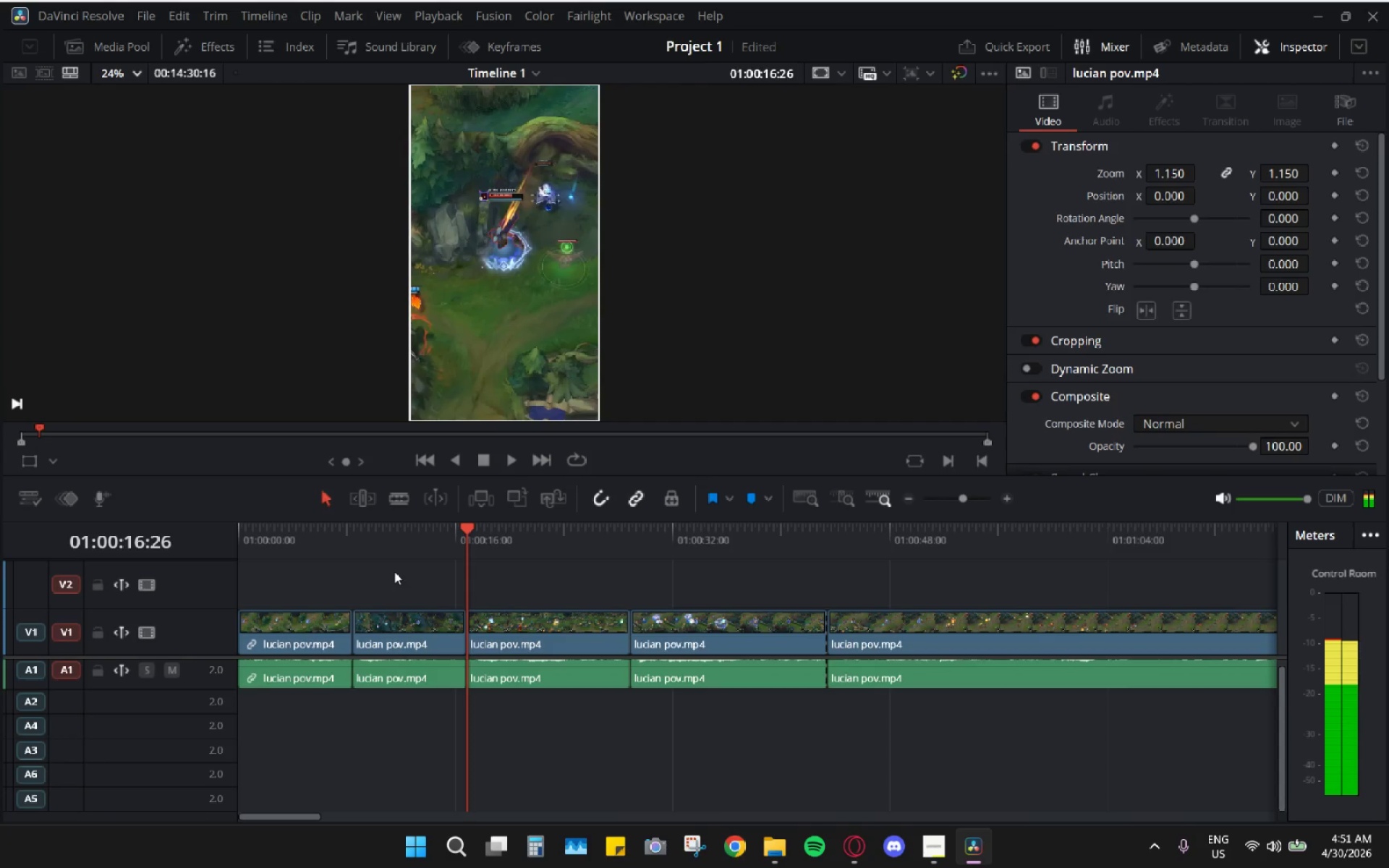 
left_click_drag(start_coordinate=[394, 571], to_coordinate=[404, 692])
 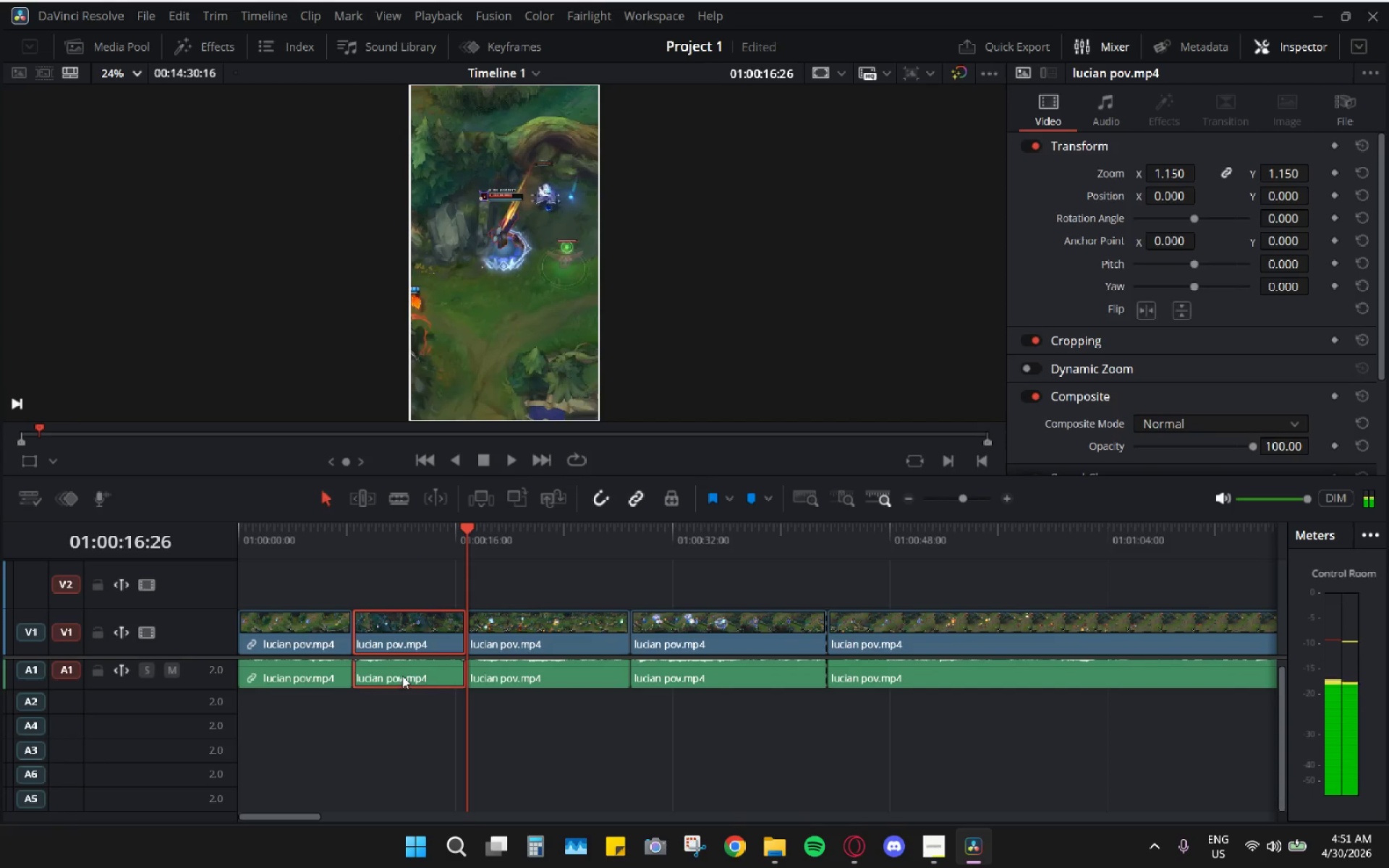 
key(H)
 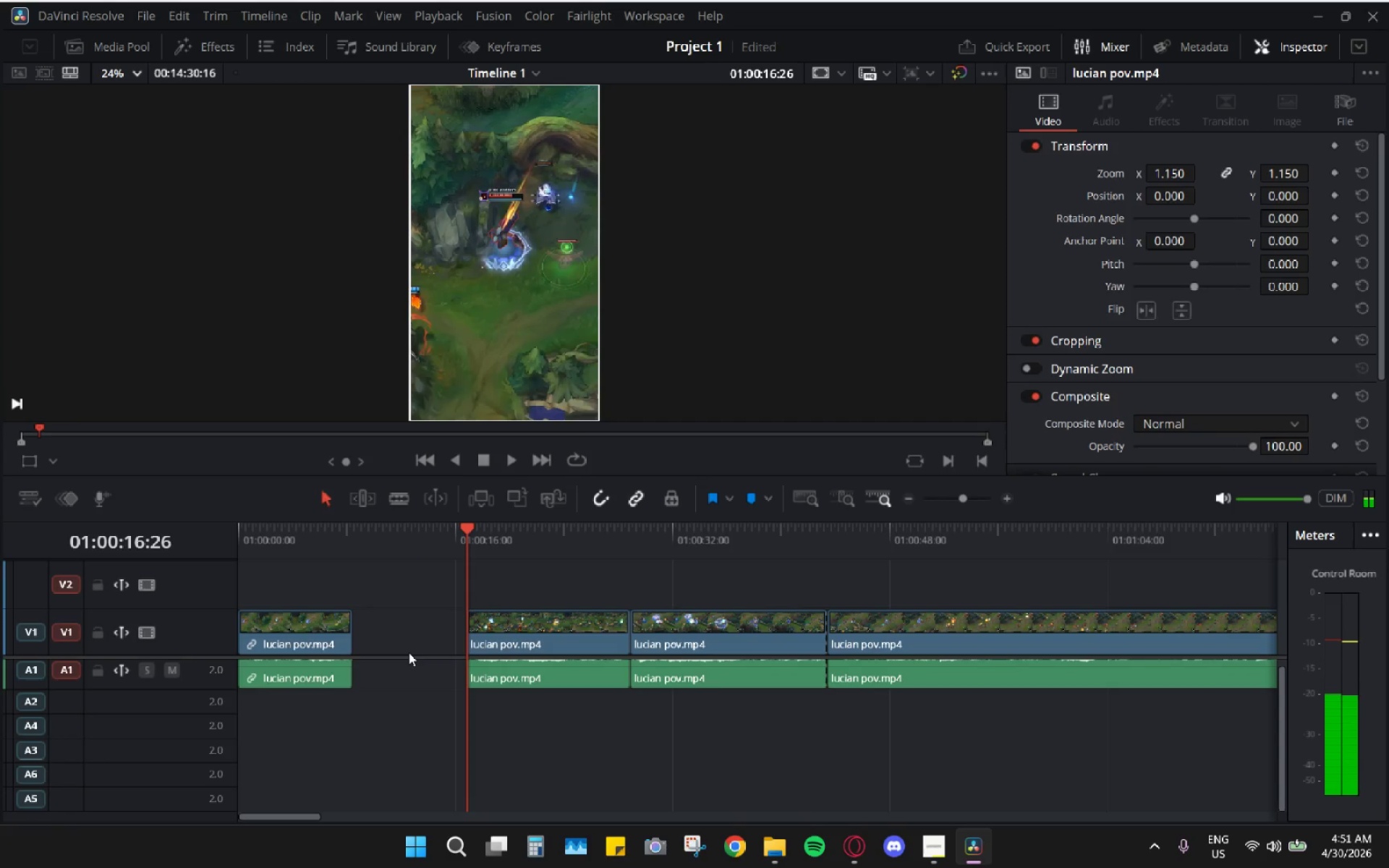 
left_click([409, 652])
 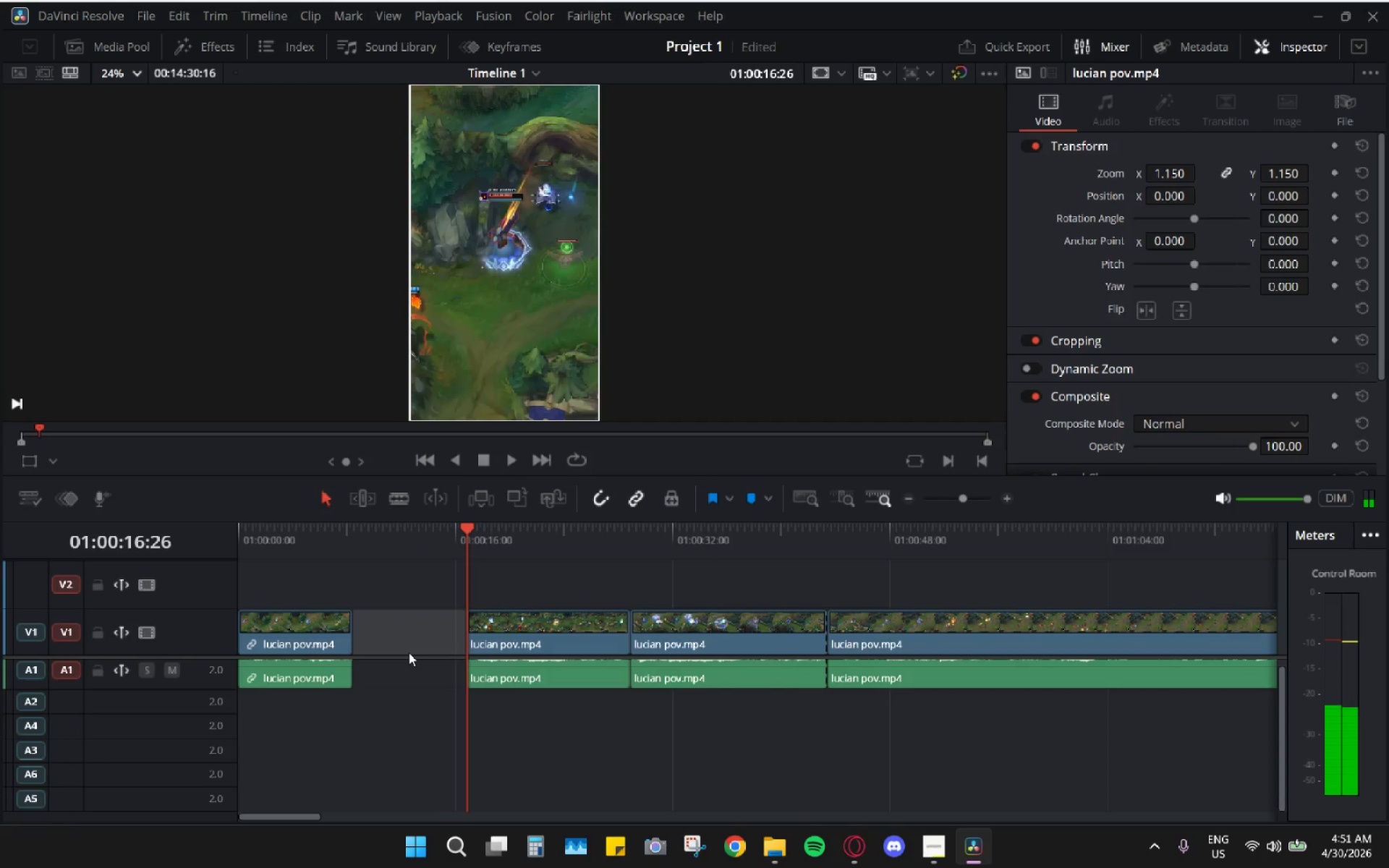 
key(H)
 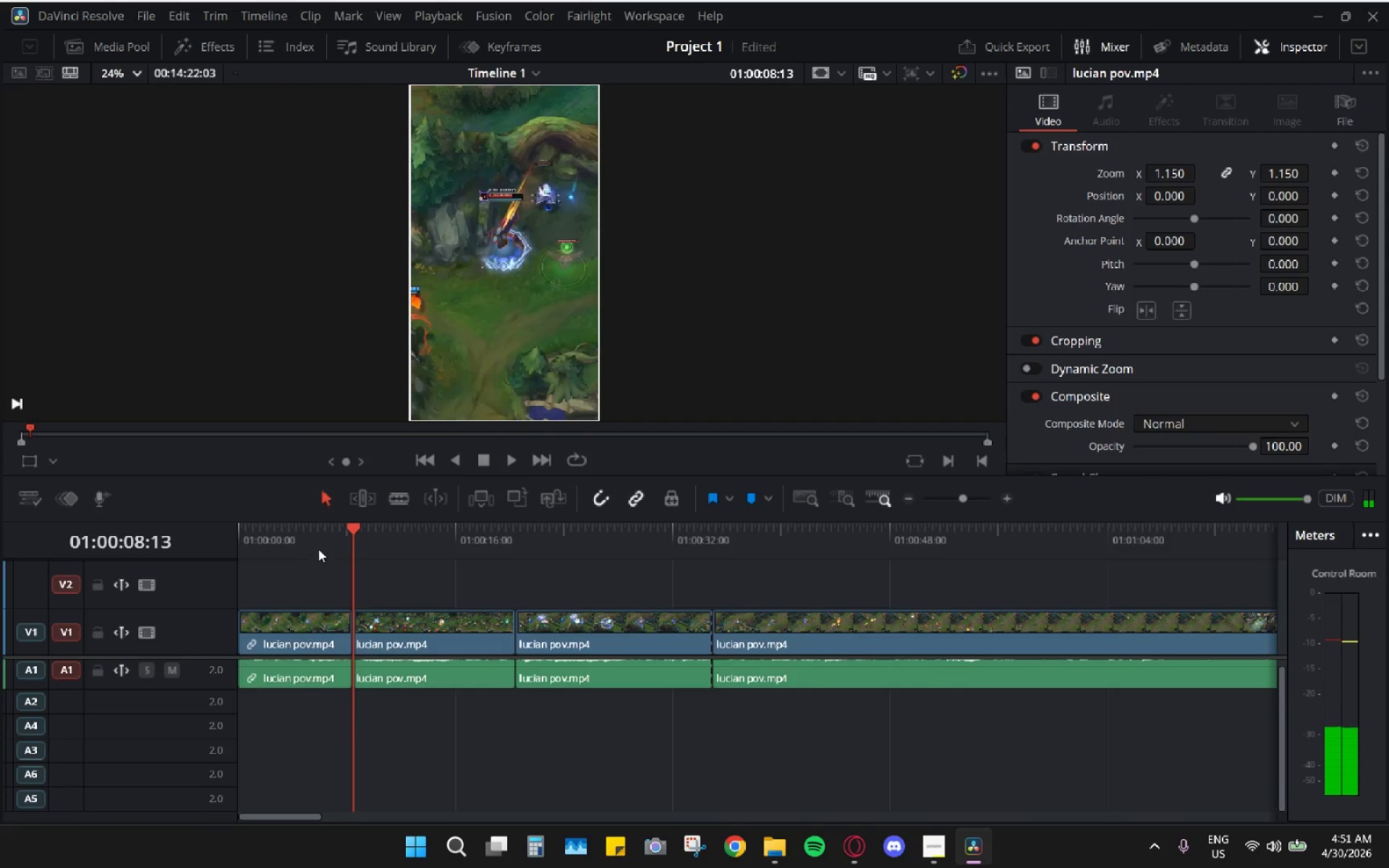 
left_click([337, 529])
 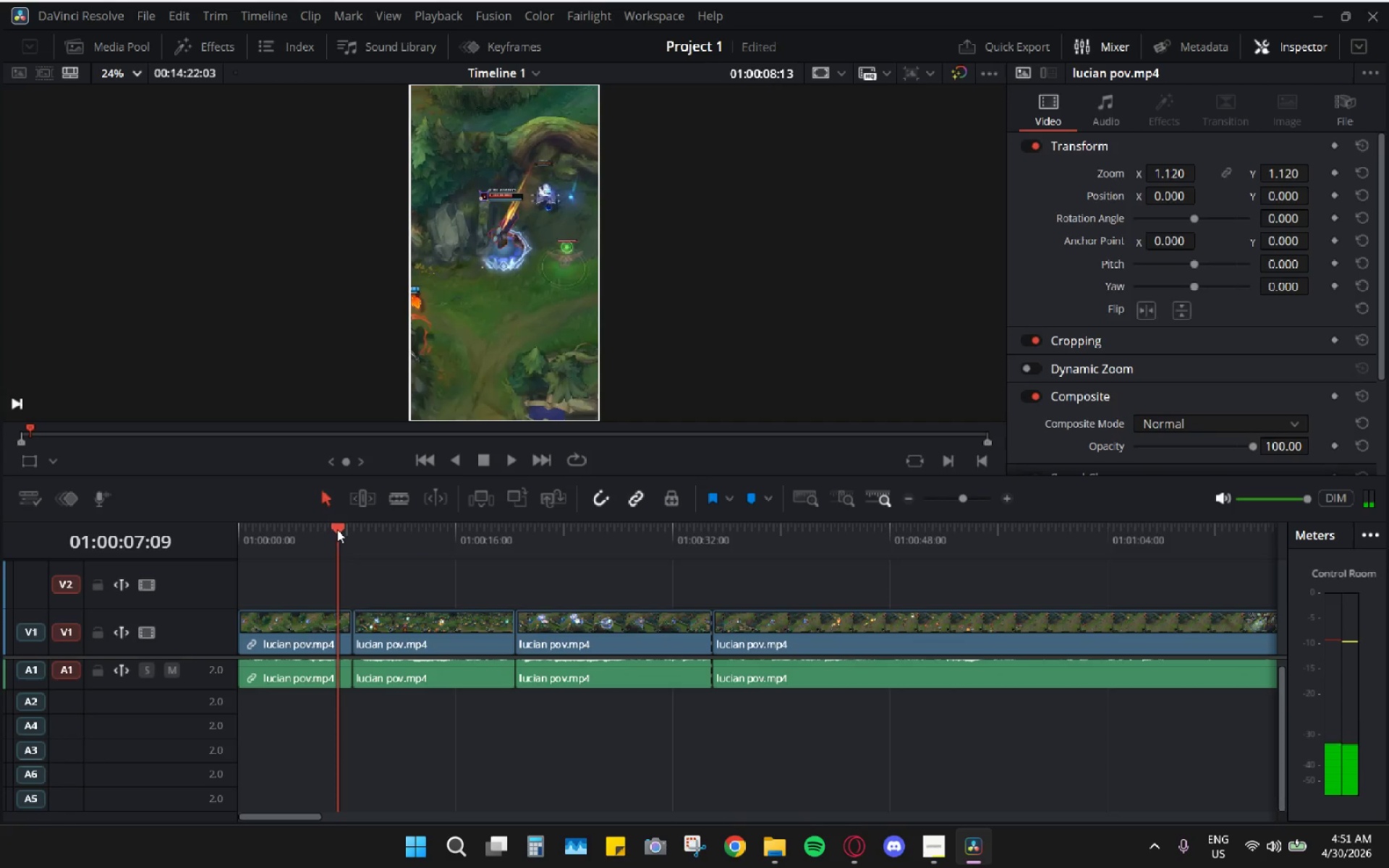 
left_click_drag(start_coordinate=[341, 529], to_coordinate=[681, 563])
 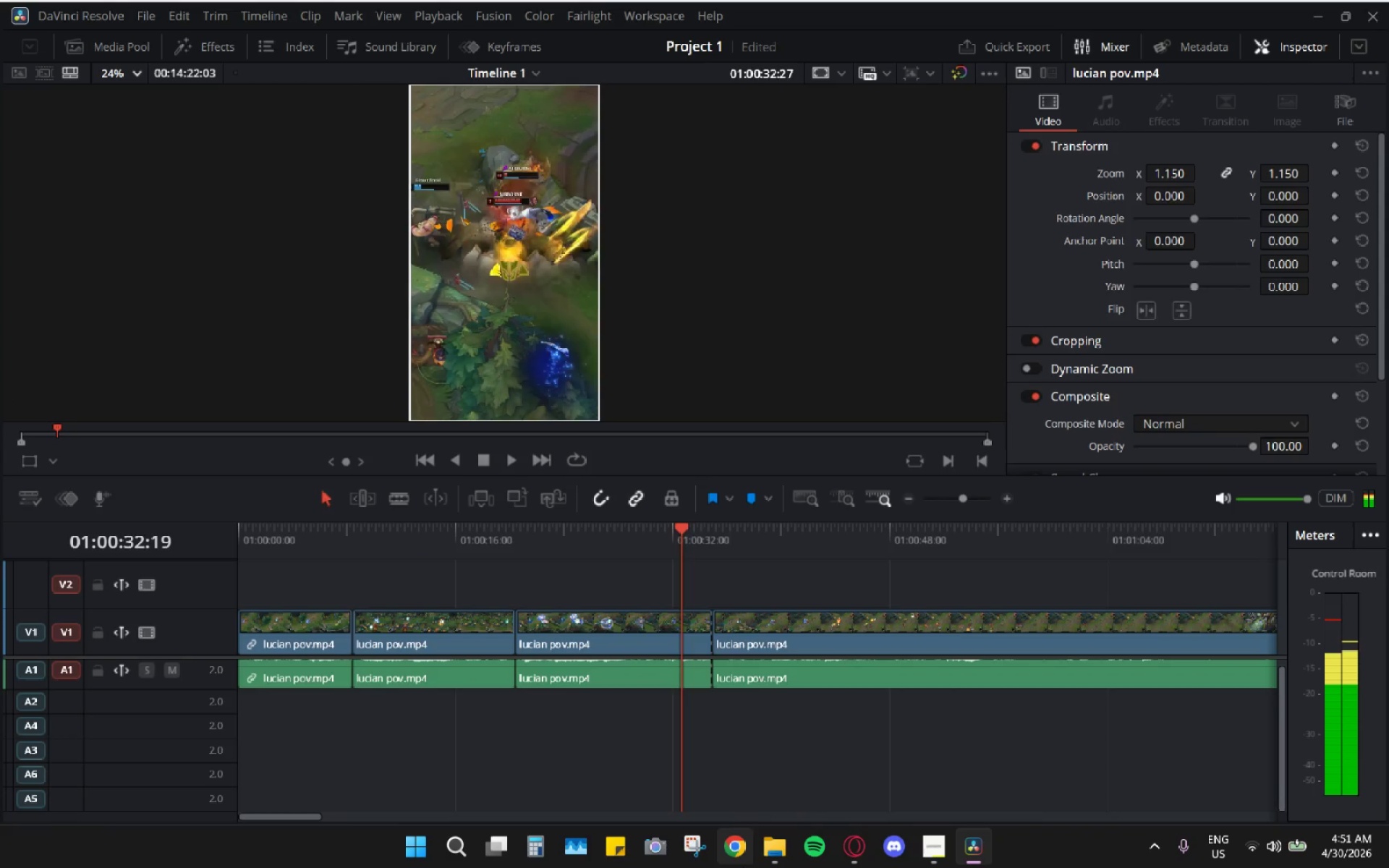 
key(Space)